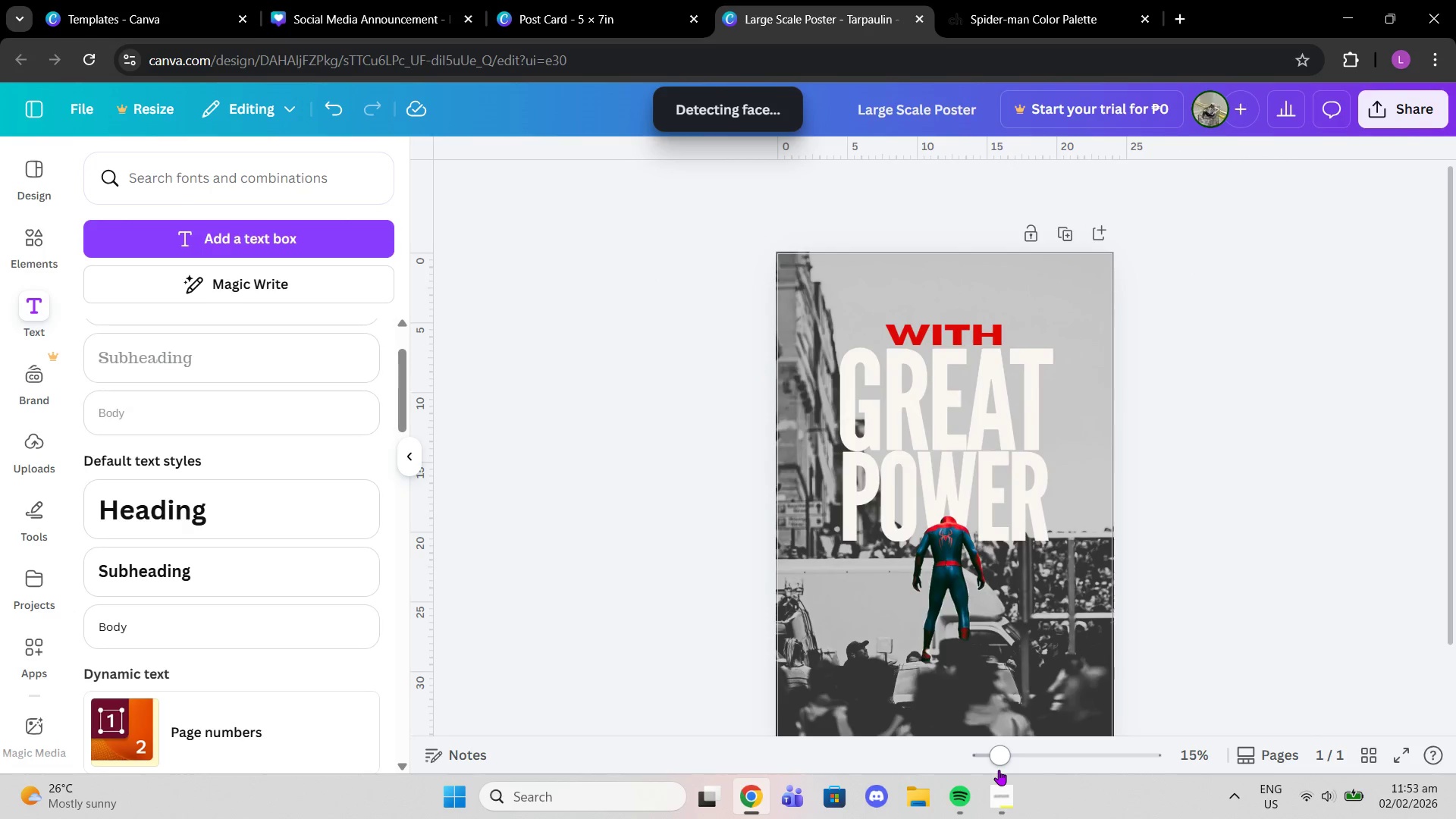 
scroll: coordinate [999, 770], scroll_direction: up, amount: 2.0
 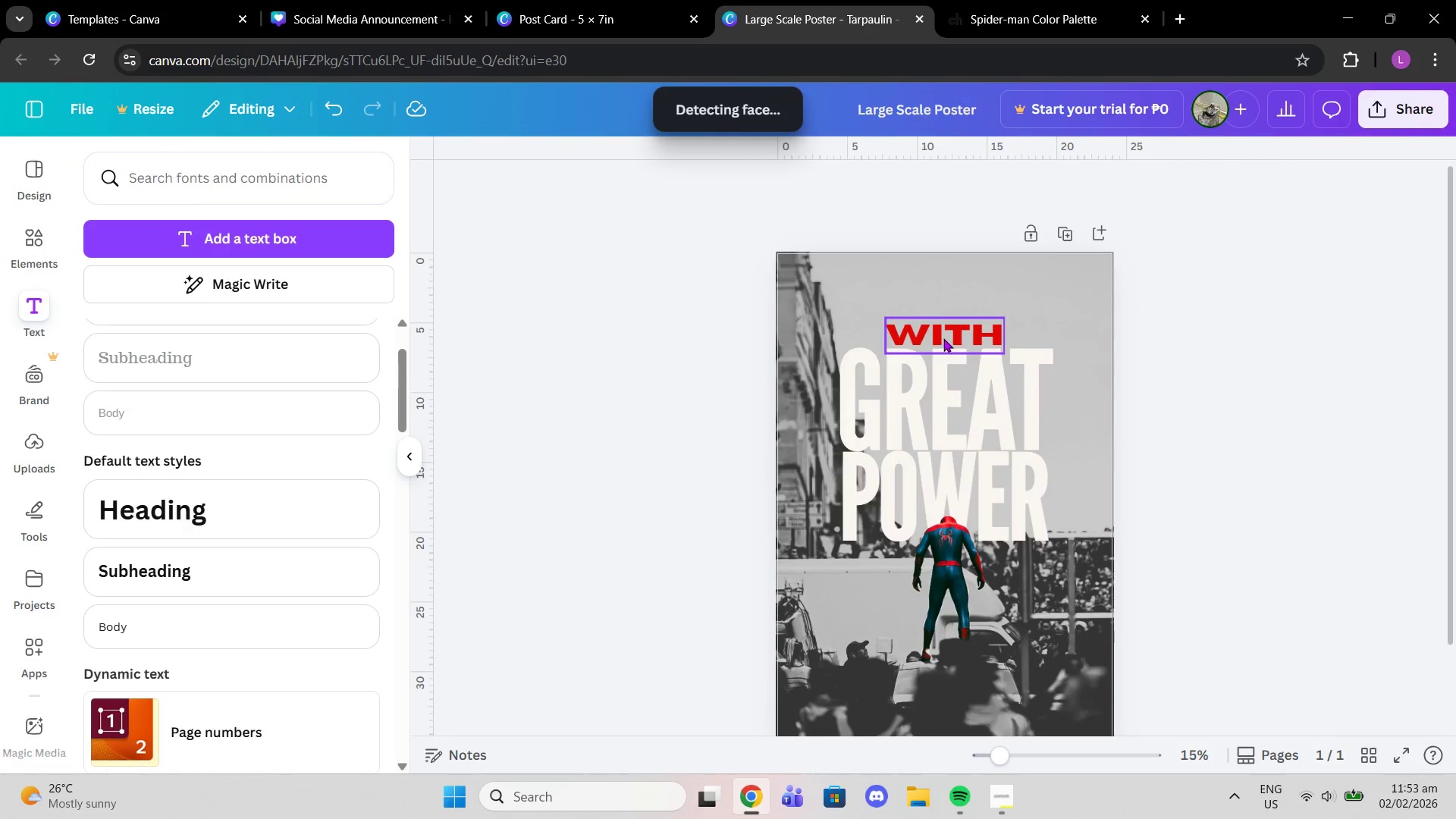 
left_click([943, 338])
 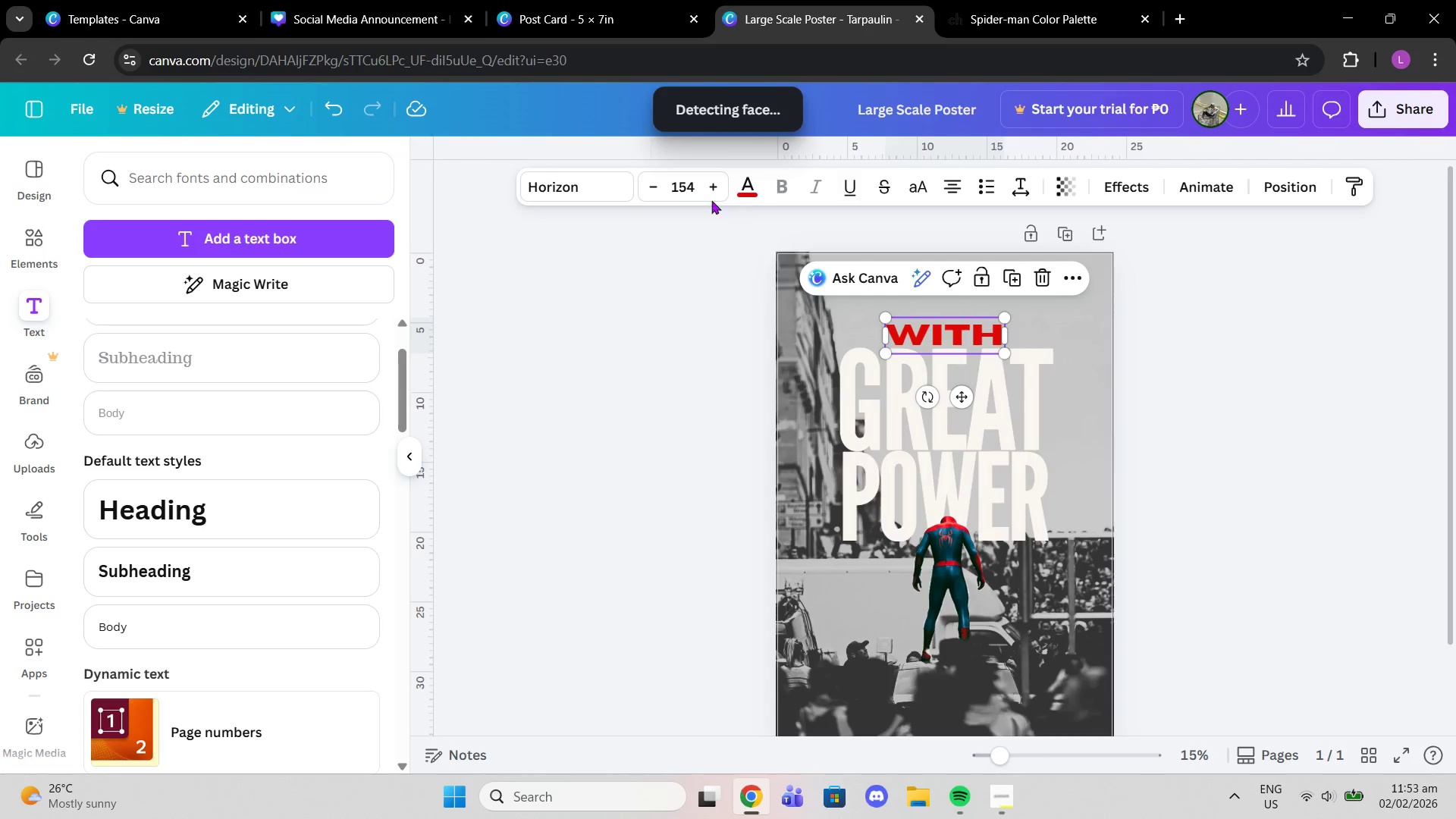 
double_click([657, 193])
 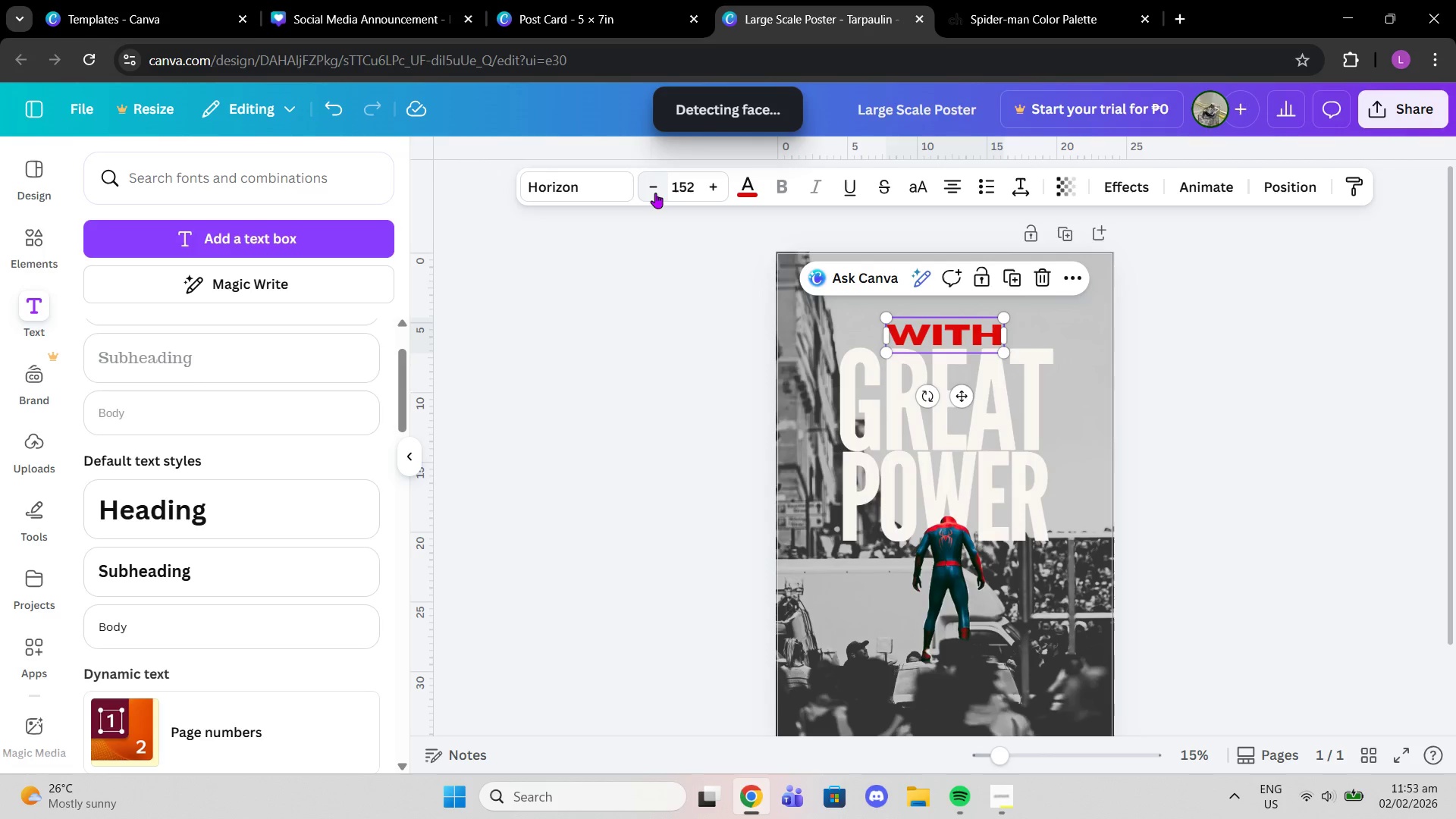 
left_click_drag(start_coordinate=[655, 193], to_coordinate=[651, 193])
 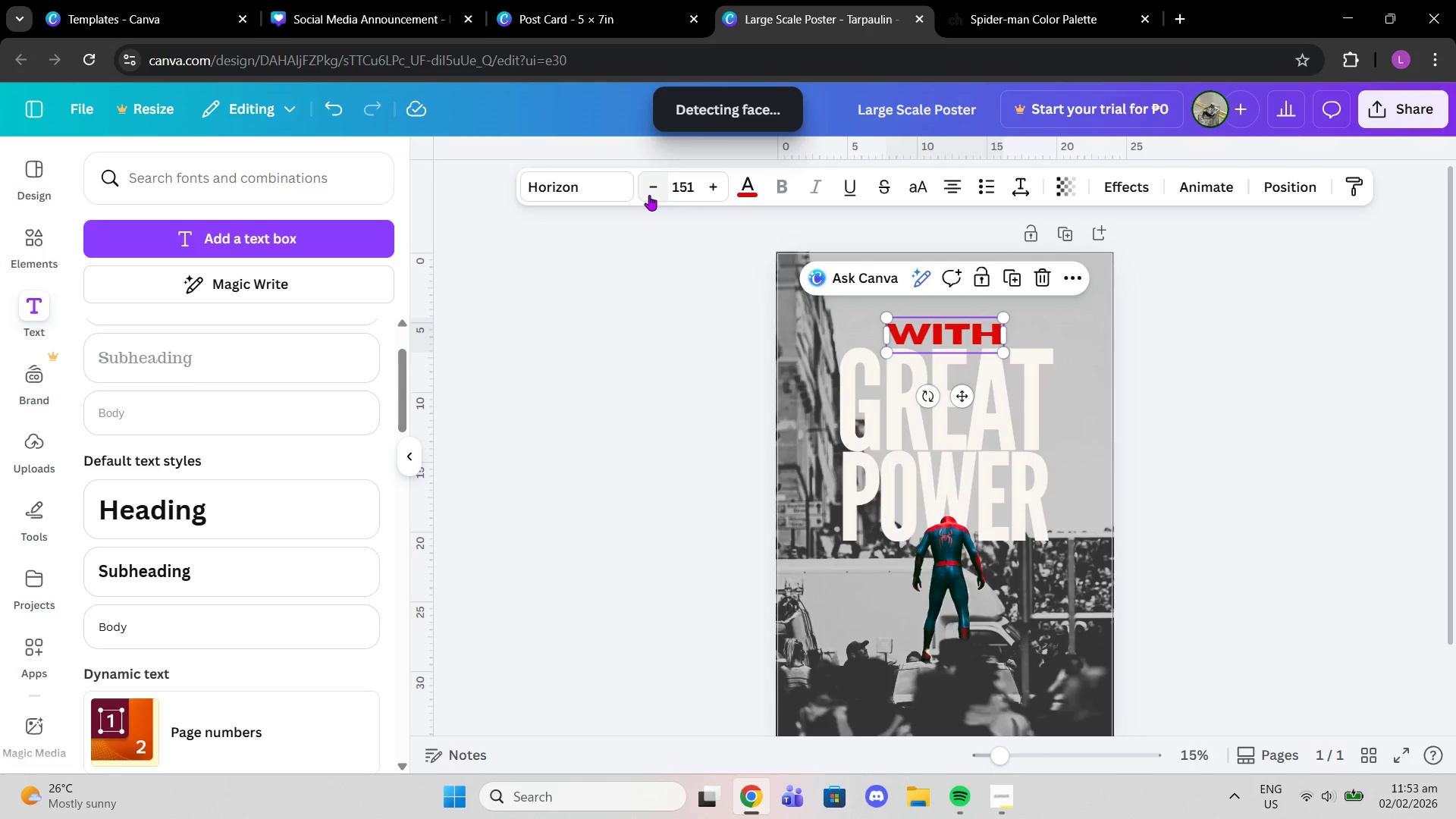 
double_click([649, 195])
 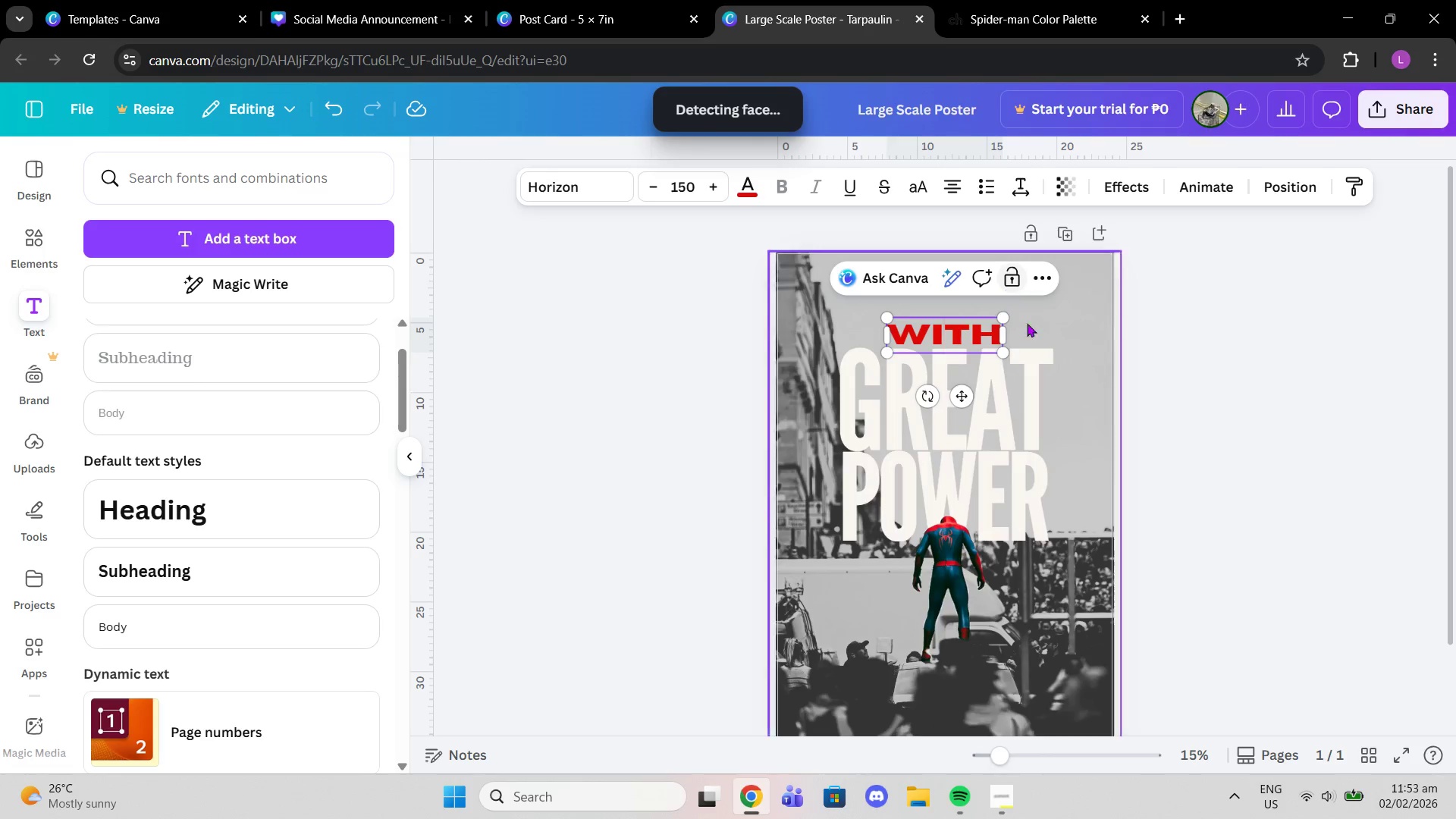 
left_click_drag(start_coordinate=[1015, 753], to_coordinate=[1034, 751])
 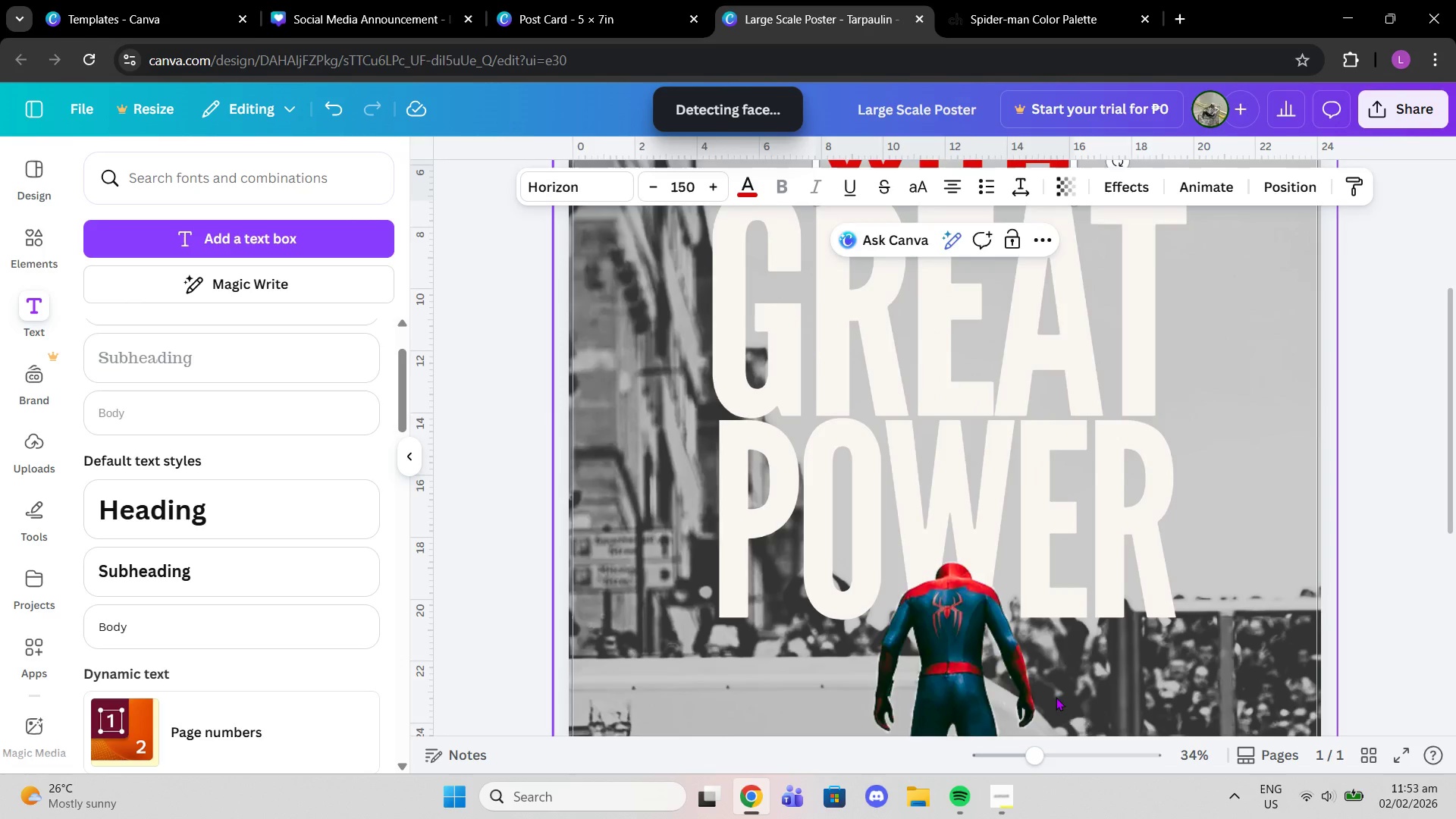 
scroll: coordinate [1056, 697], scroll_direction: up, amount: 2.0
 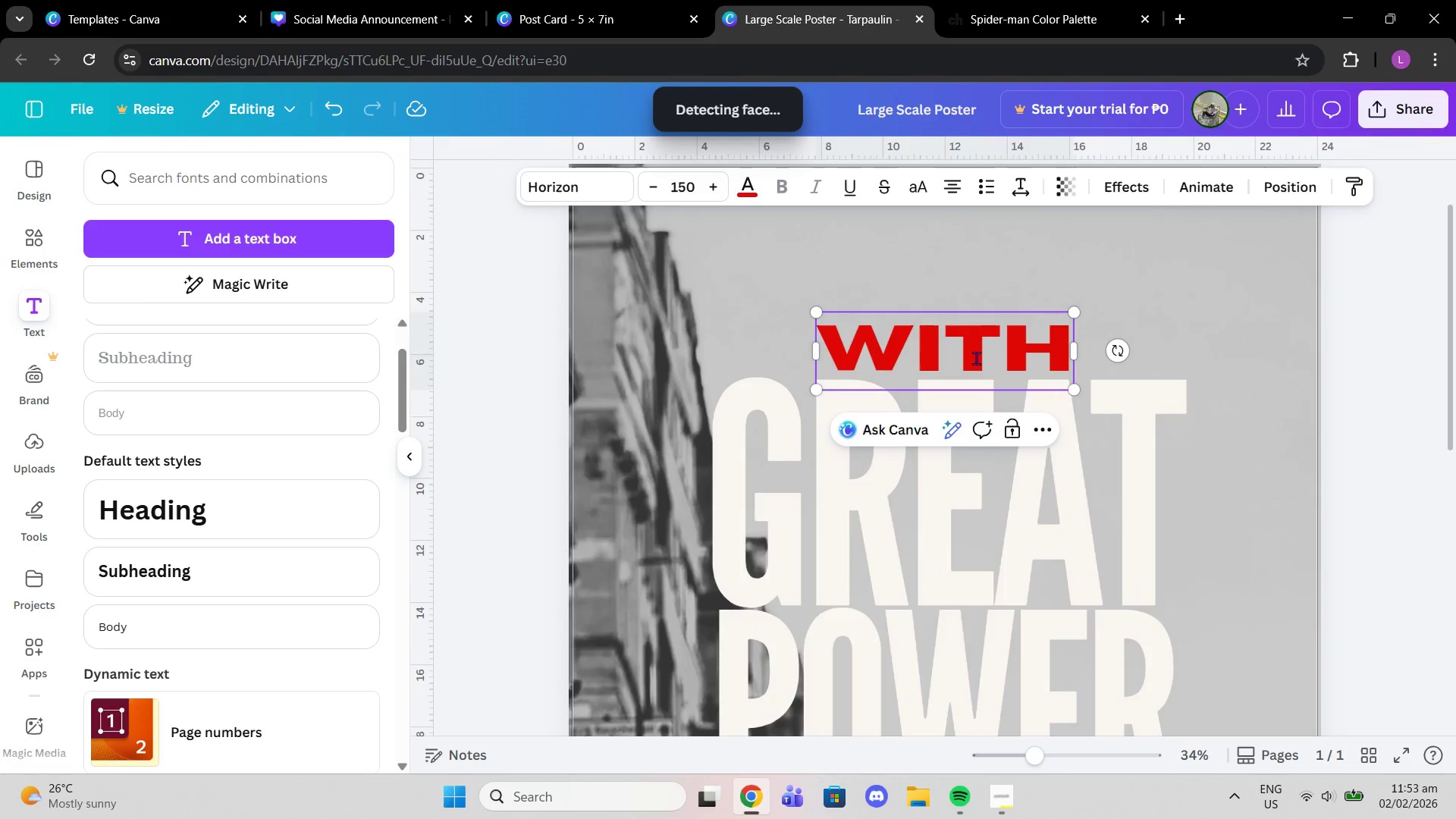 
left_click([976, 358])
 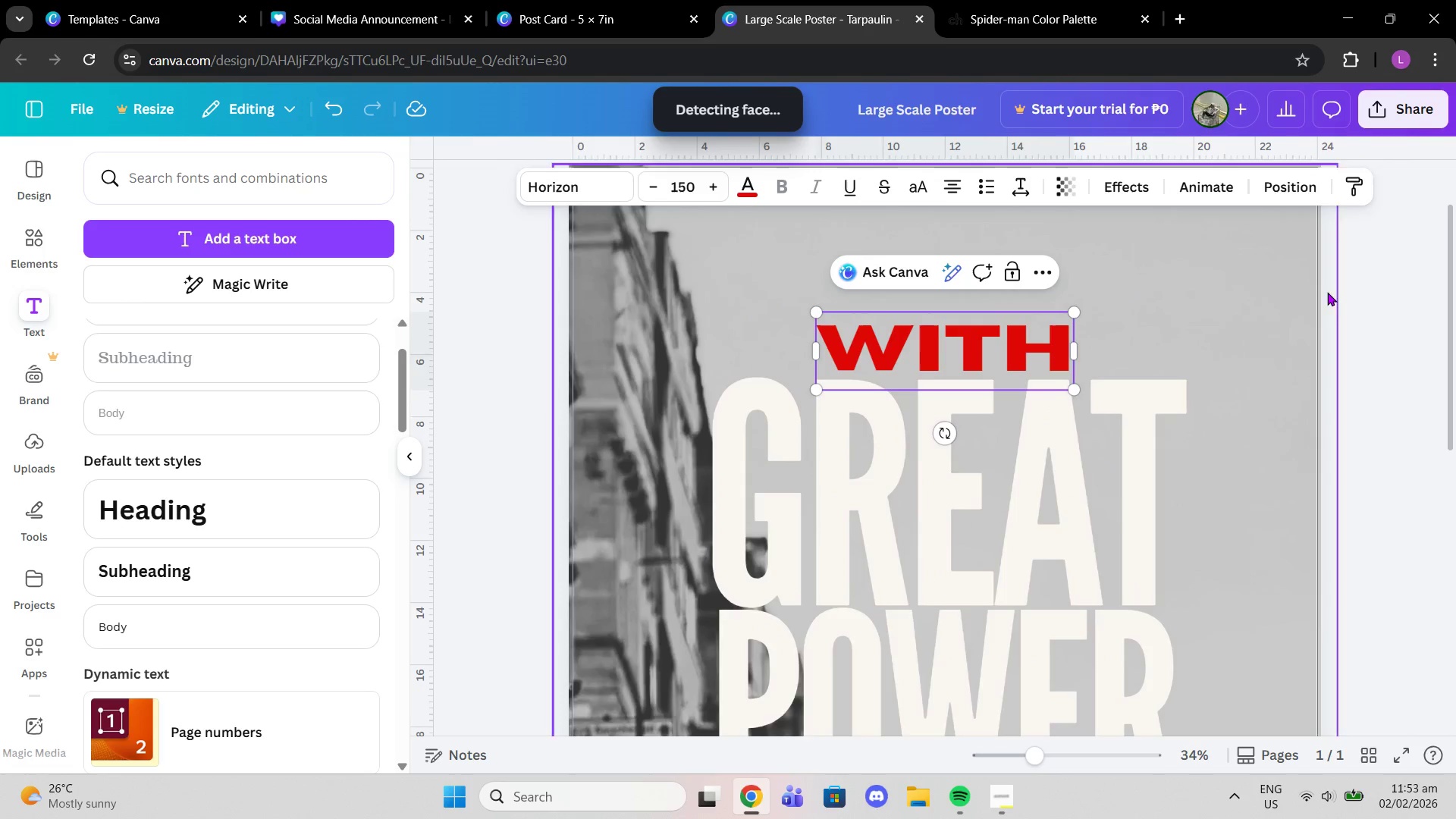 
left_click([1414, 294])
 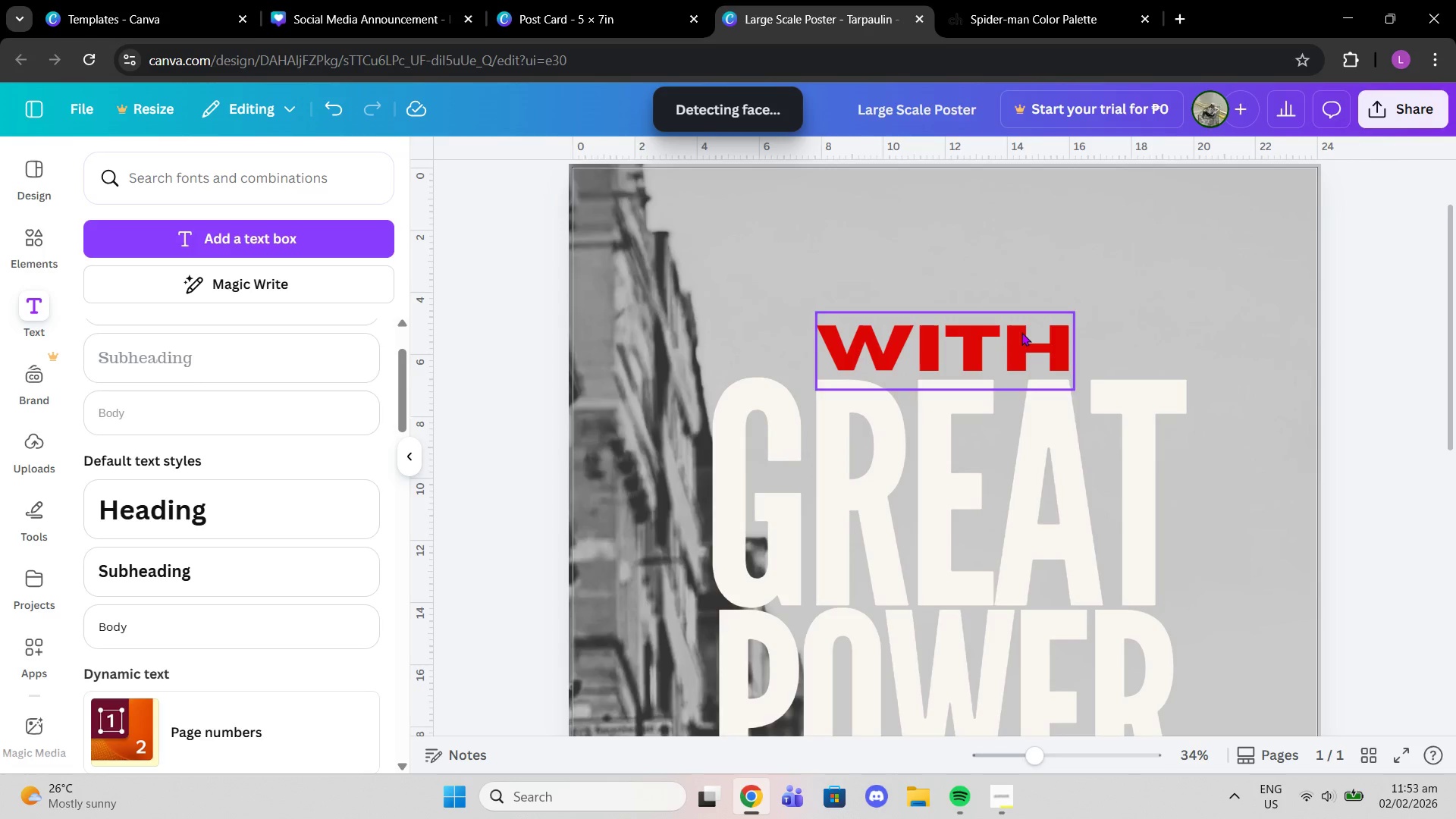 
left_click([1021, 332])
 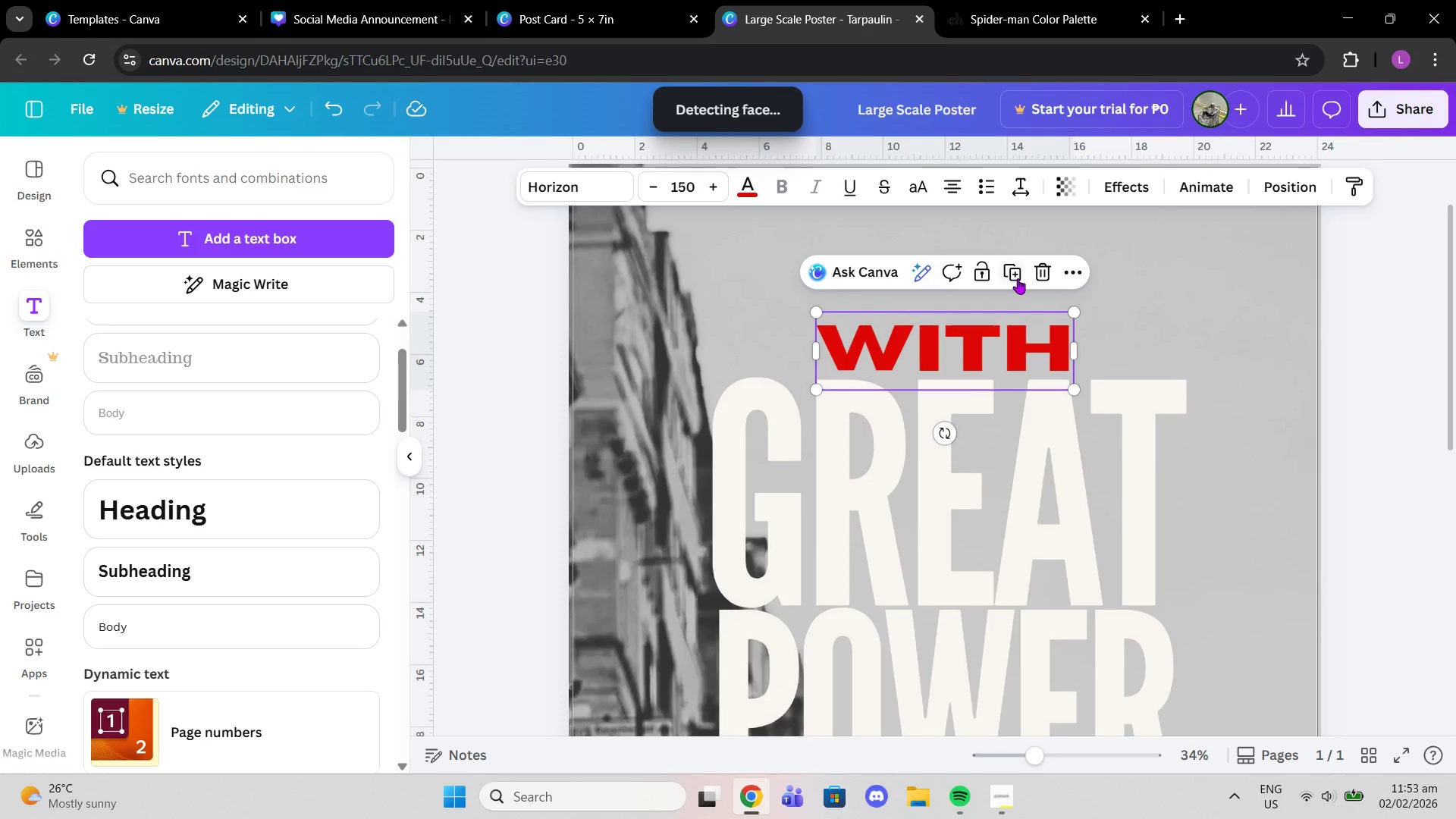 
left_click([1018, 278])
 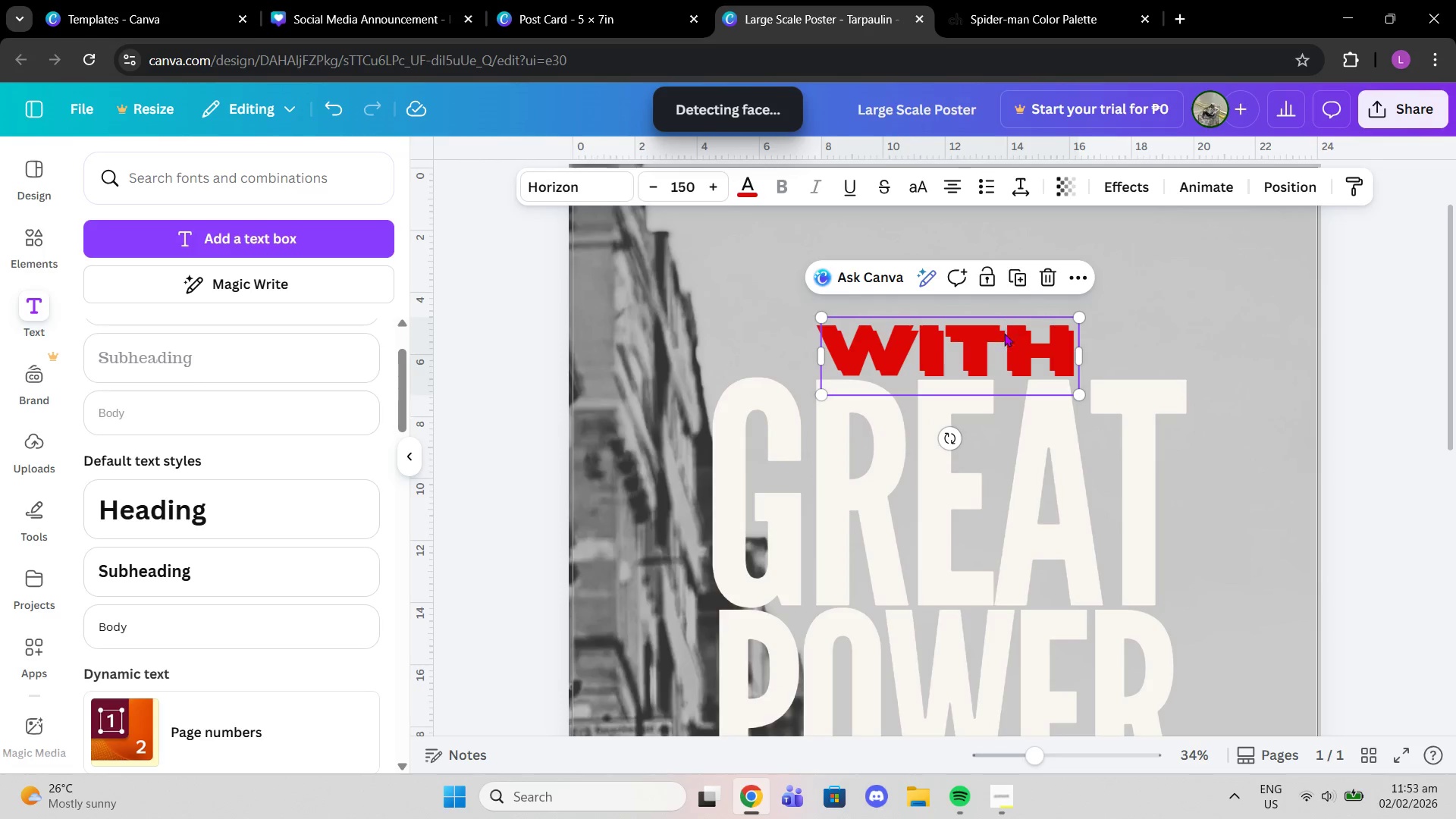 
left_click_drag(start_coordinate=[1004, 337], to_coordinate=[1004, 557])
 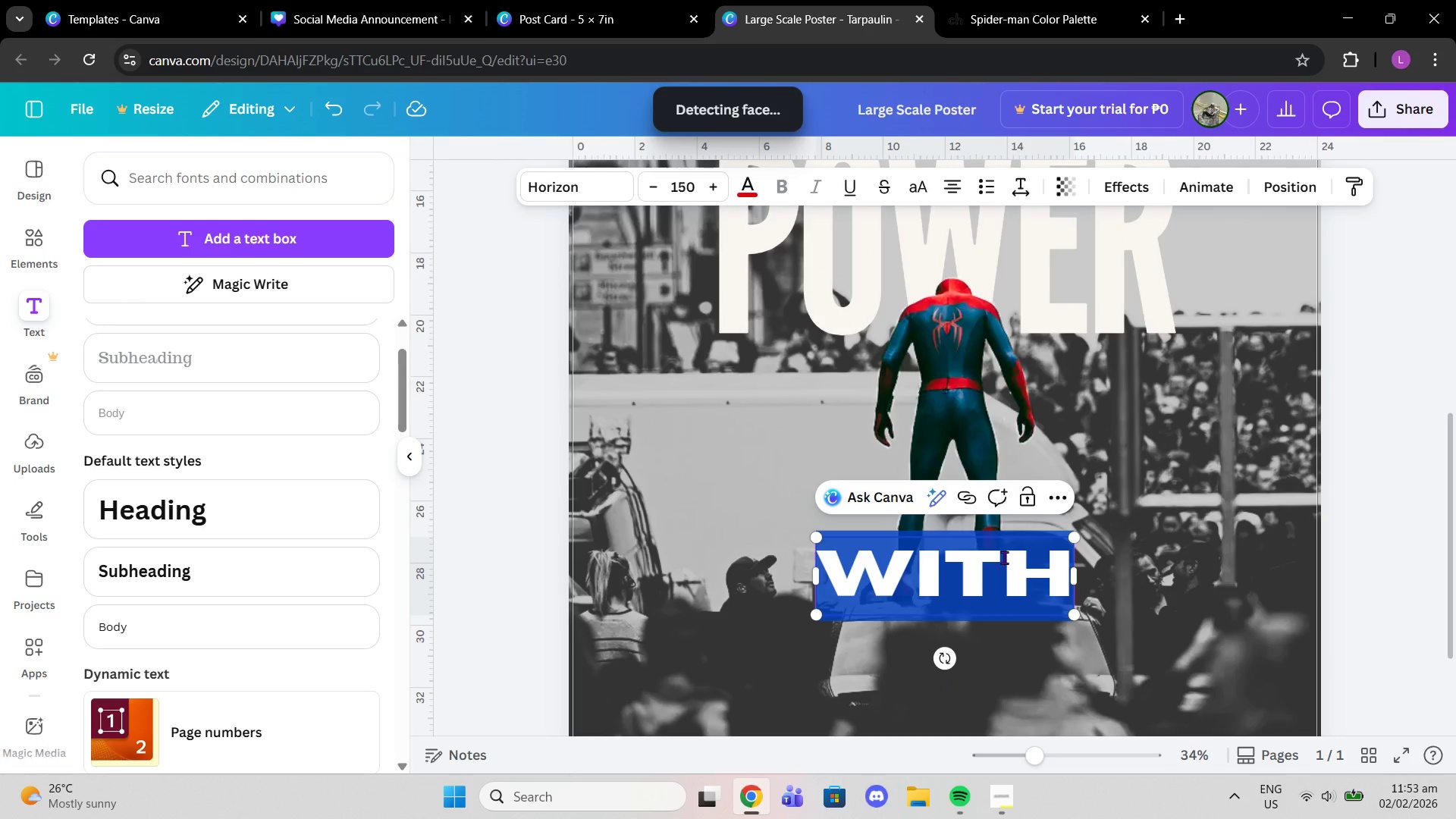 
scroll: coordinate [1021, 554], scroll_direction: down, amount: 3.0
 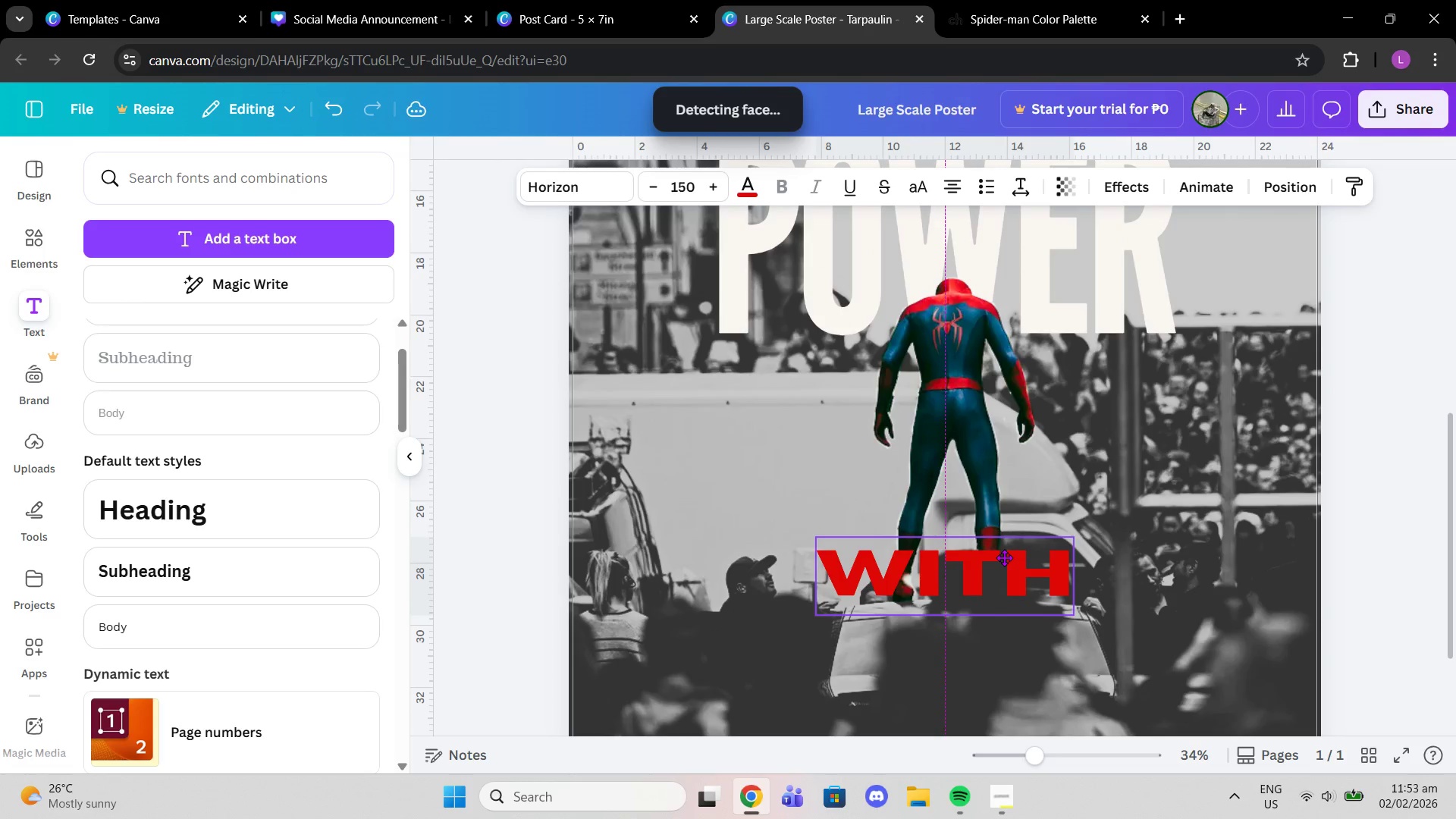 
left_click([1004, 557])
 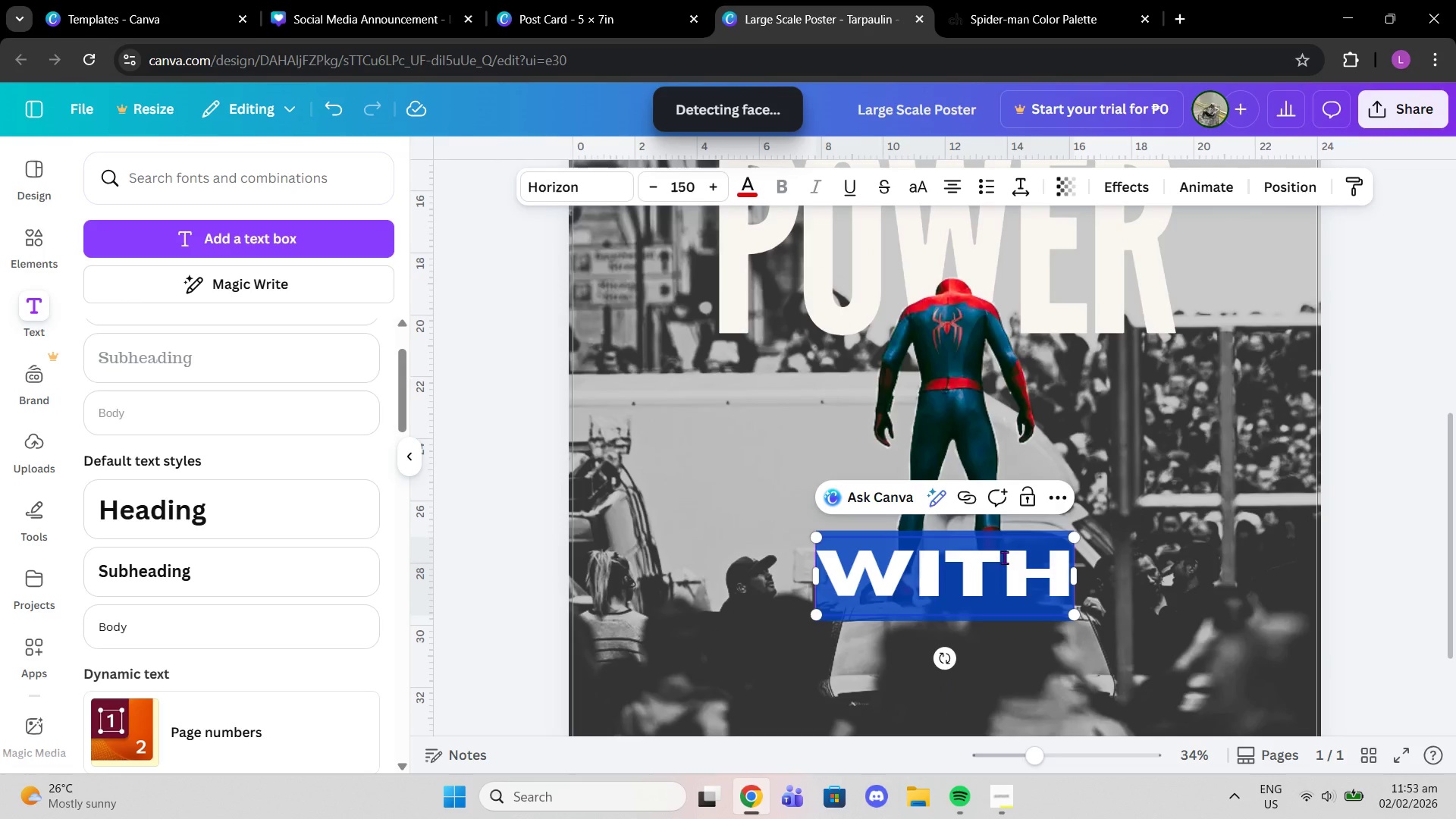 
type(comes)
 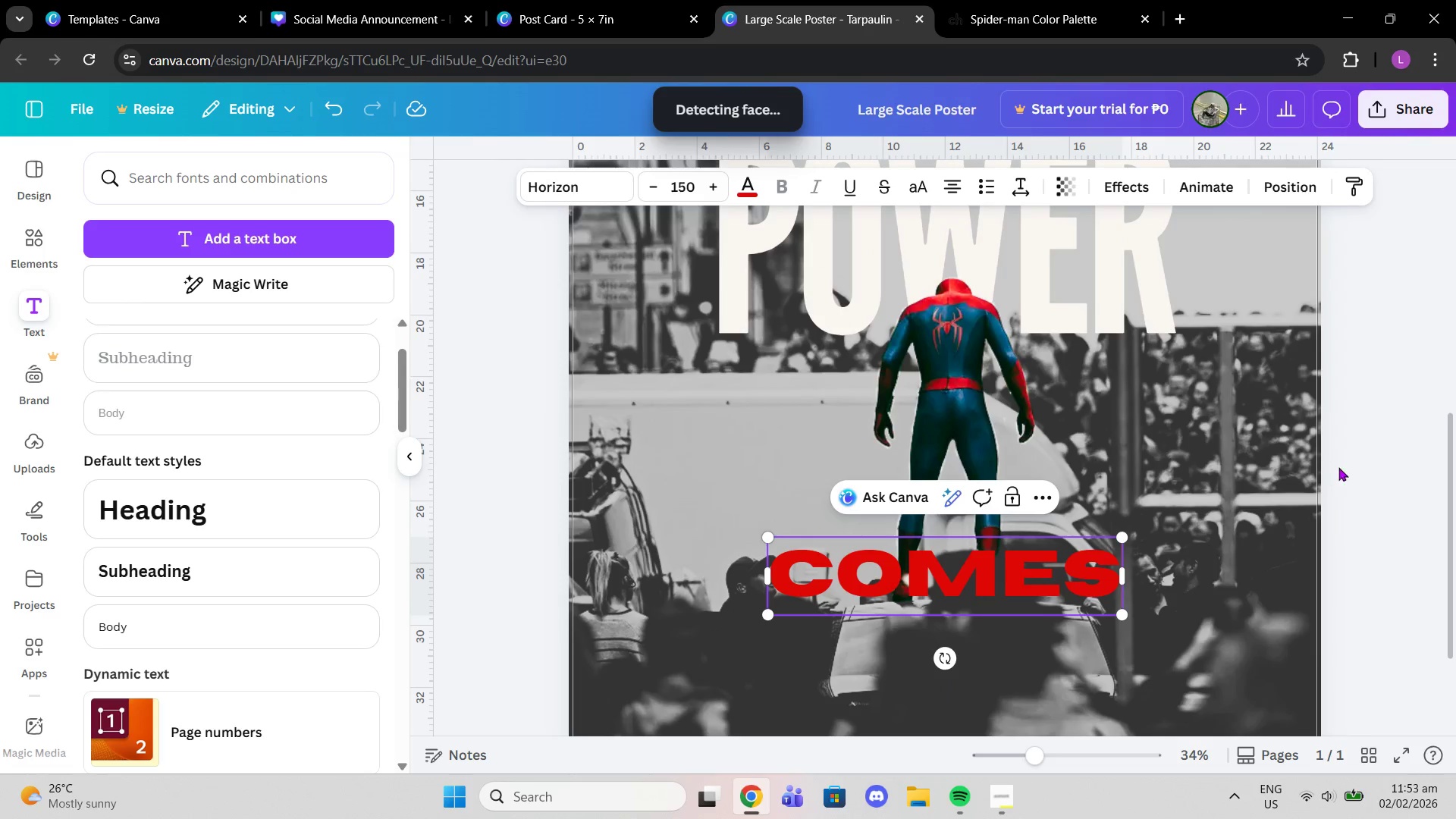 
double_click([1374, 454])
 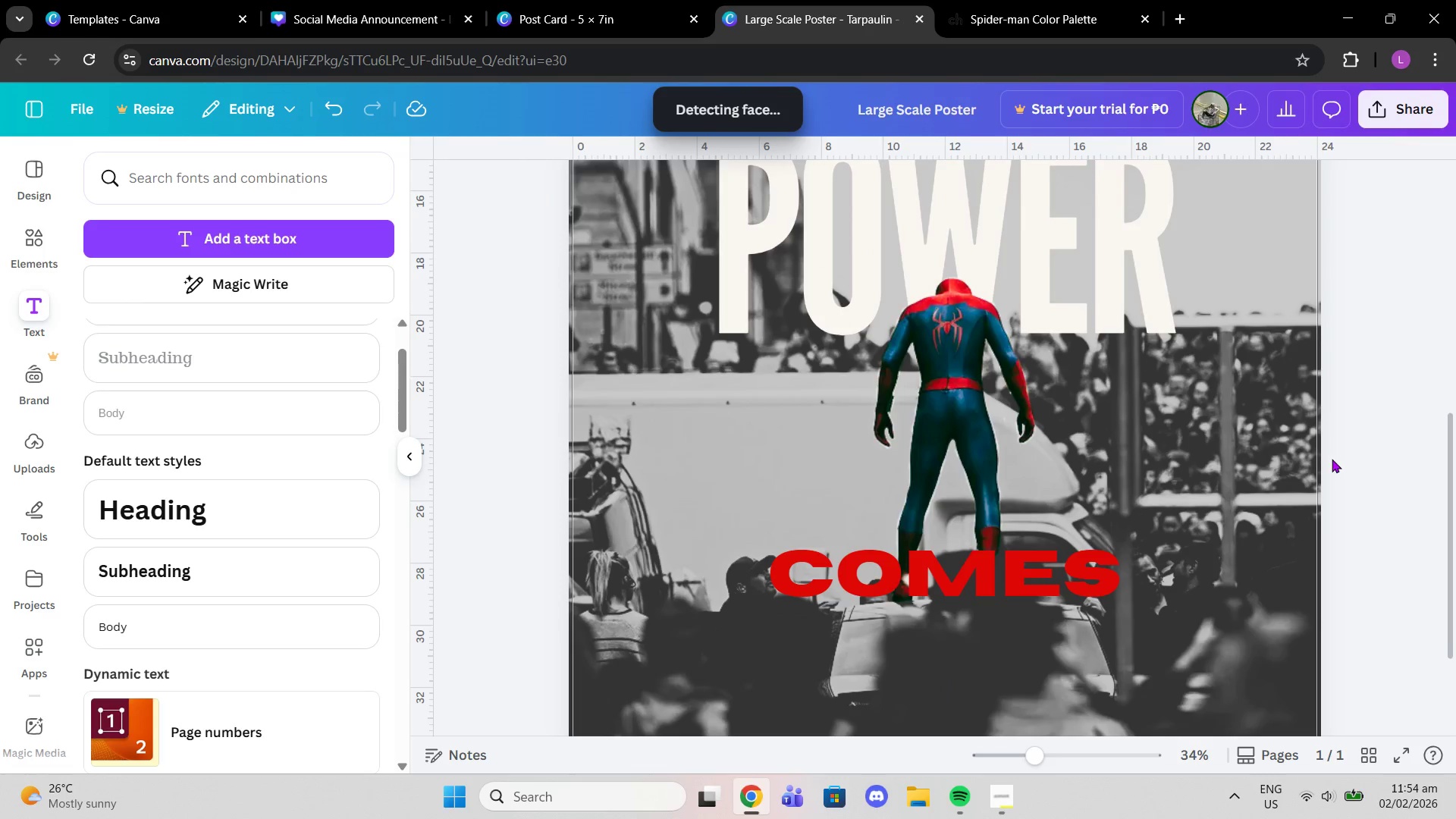 
scroll: coordinate [1332, 459], scroll_direction: up, amount: 2.0
 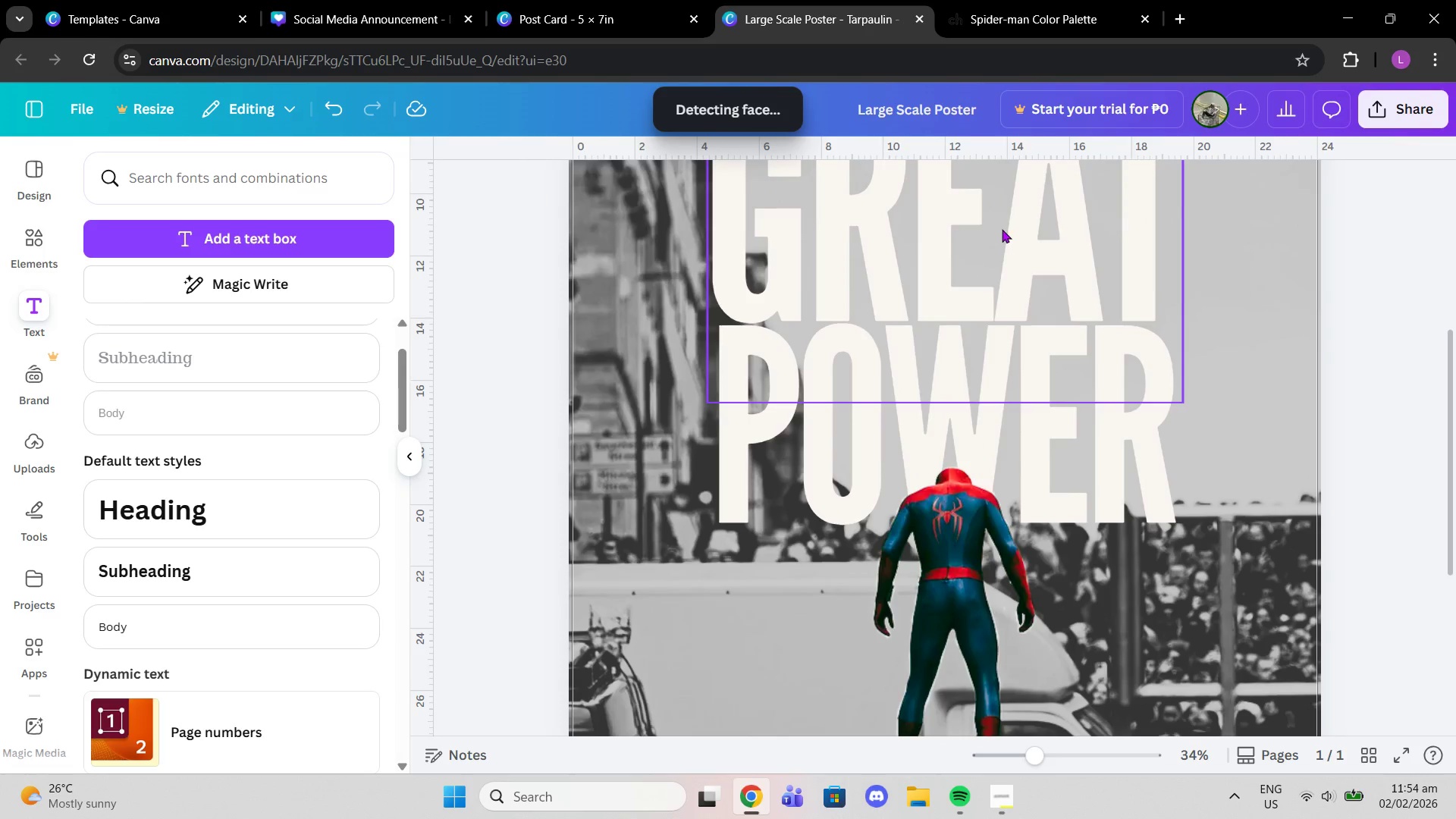 
left_click([1002, 229])
 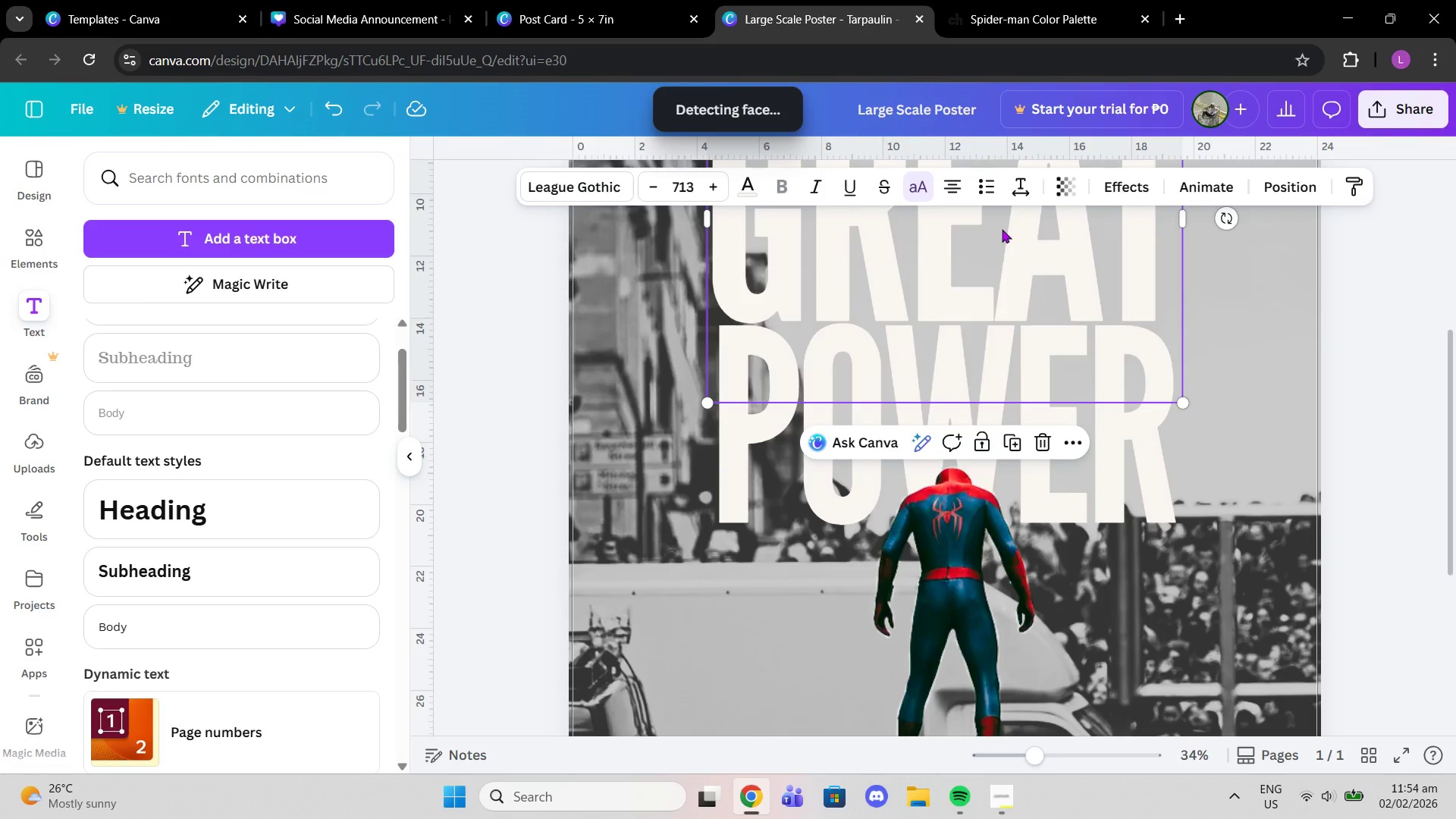 
key(Control+C)
 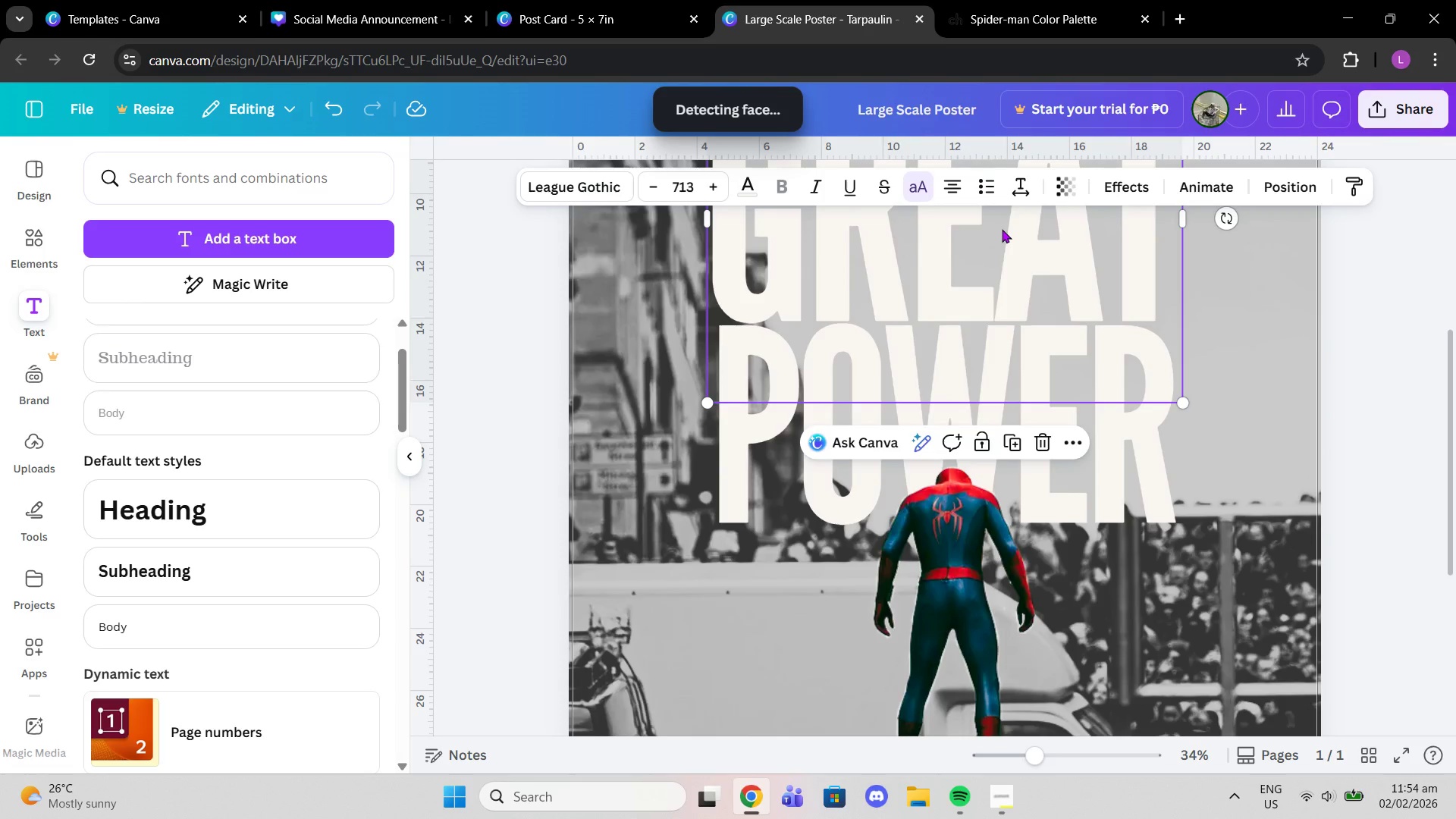 
key(Control+V)
 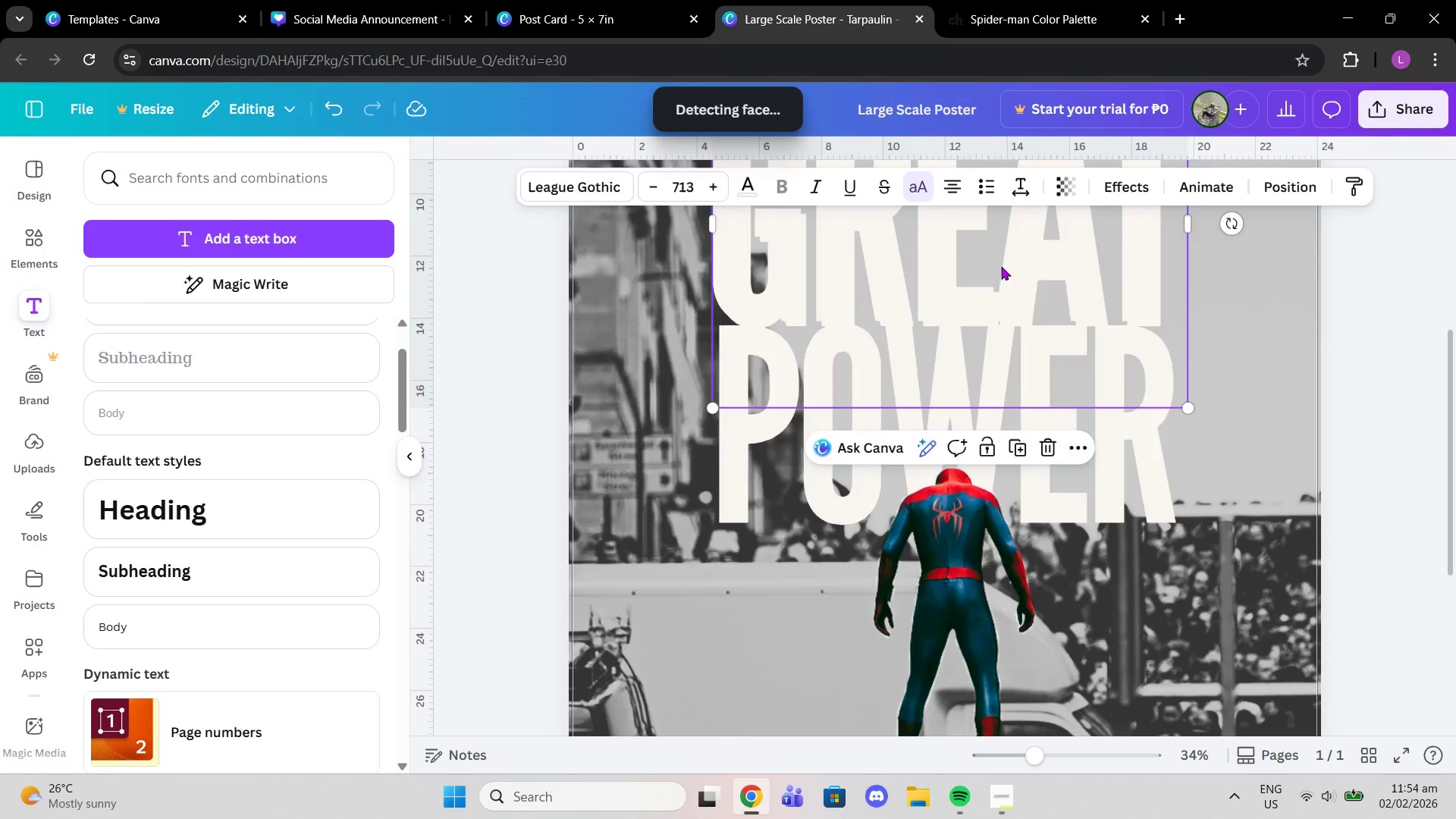 
left_click_drag(start_coordinate=[1002, 237], to_coordinate=[993, 594])
 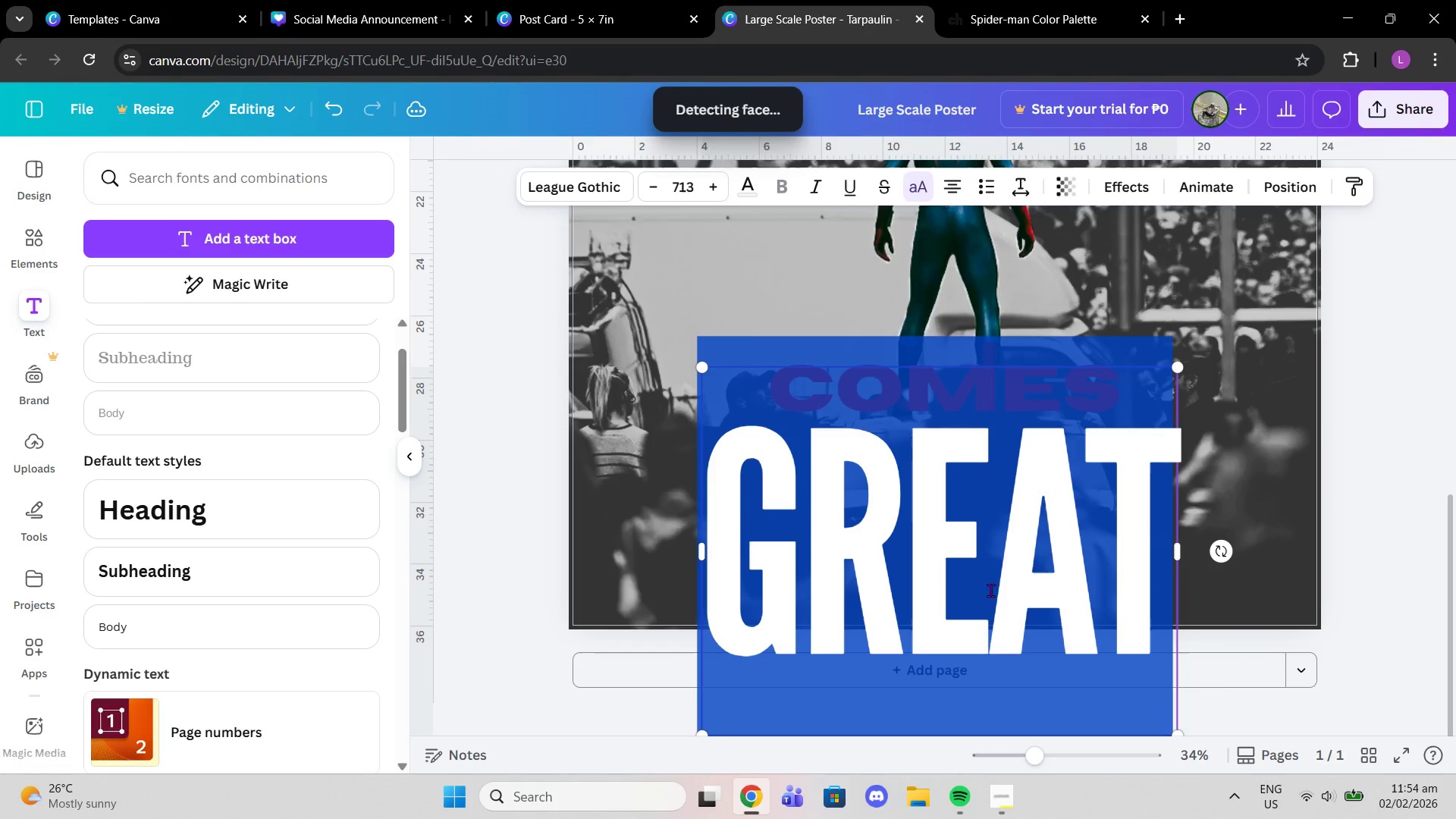 
scroll: coordinate [997, 596], scroll_direction: down, amount: 4.0
 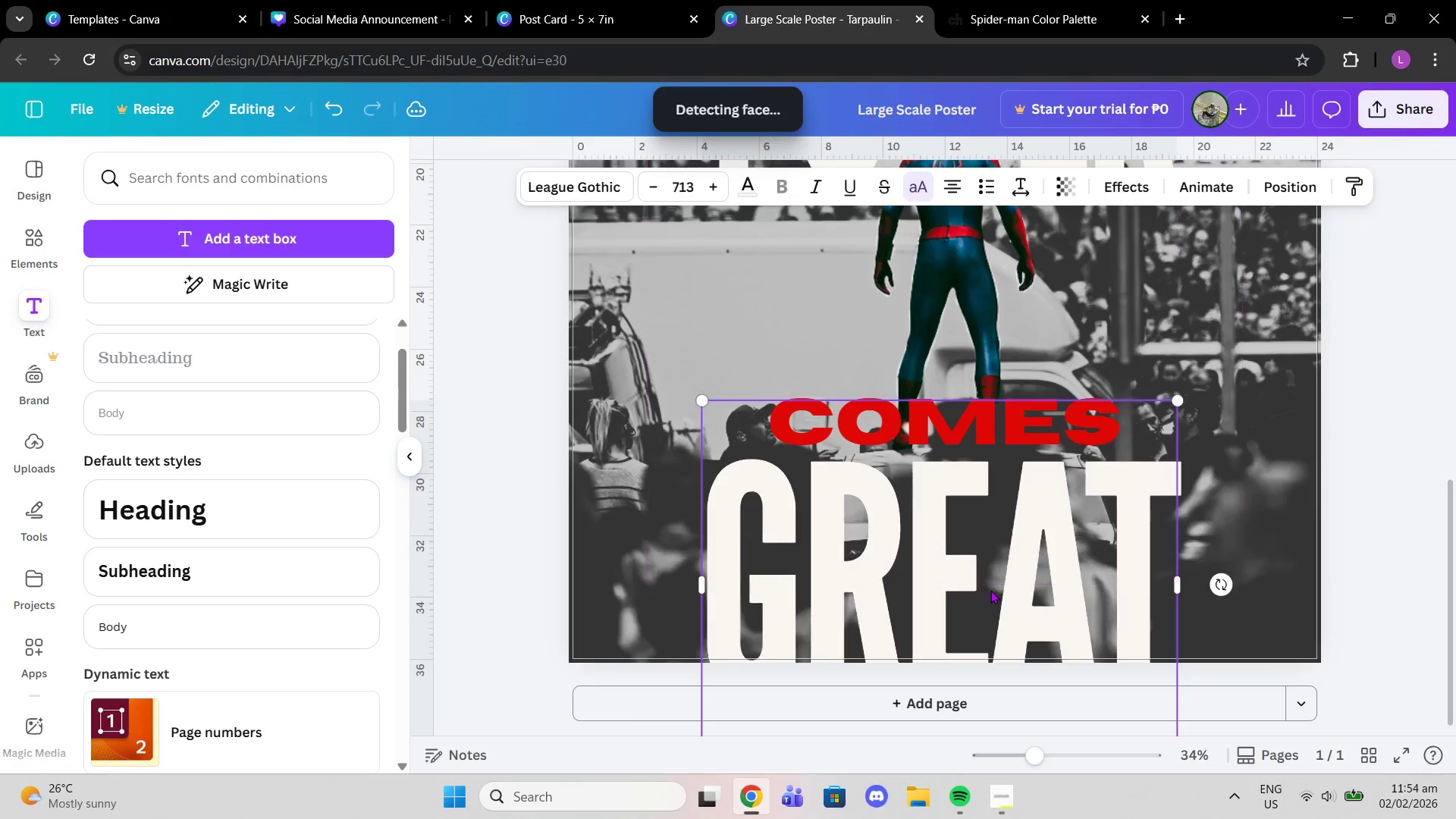 
left_click([990, 590])
 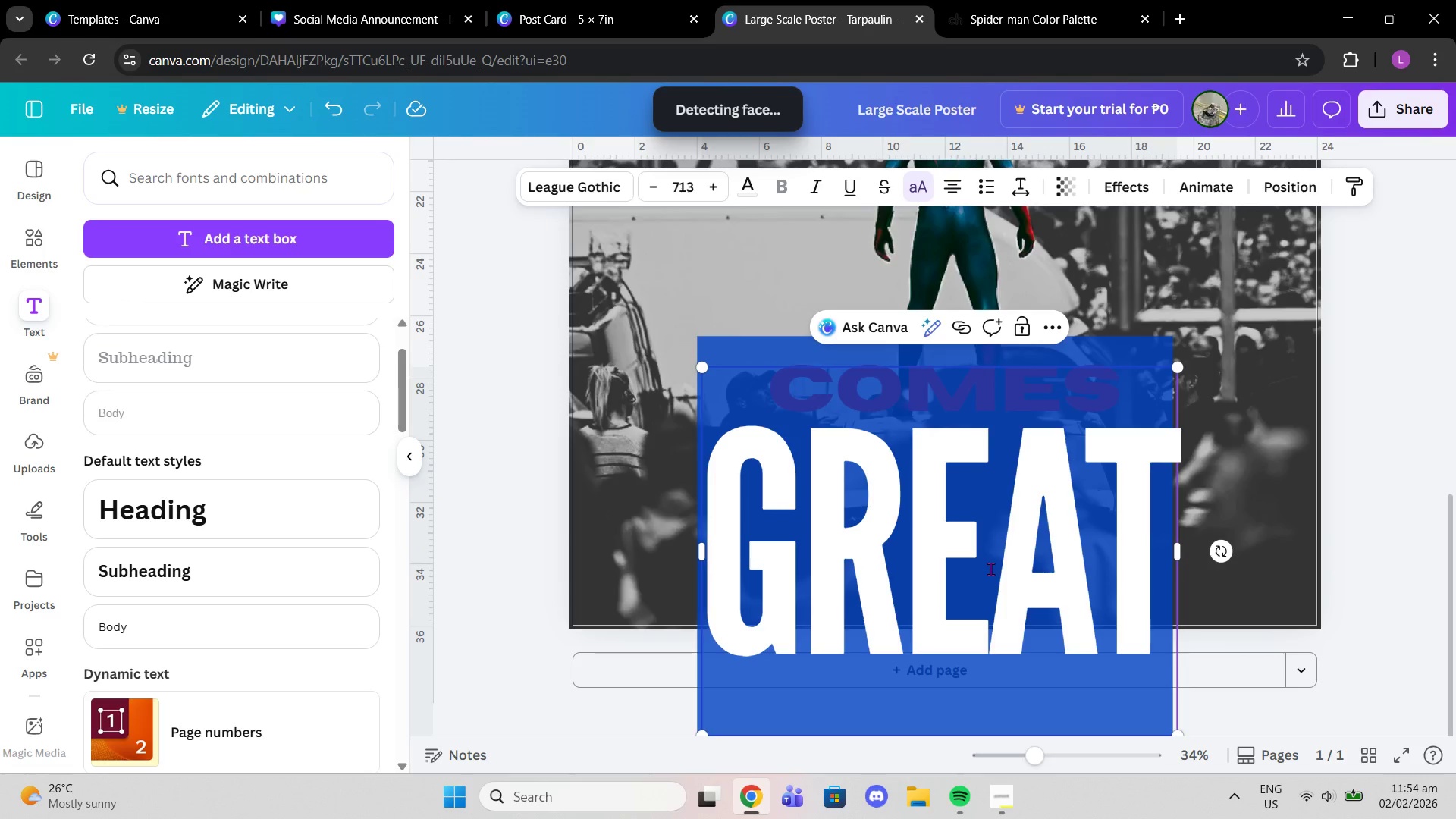 
type(great responsibility)
 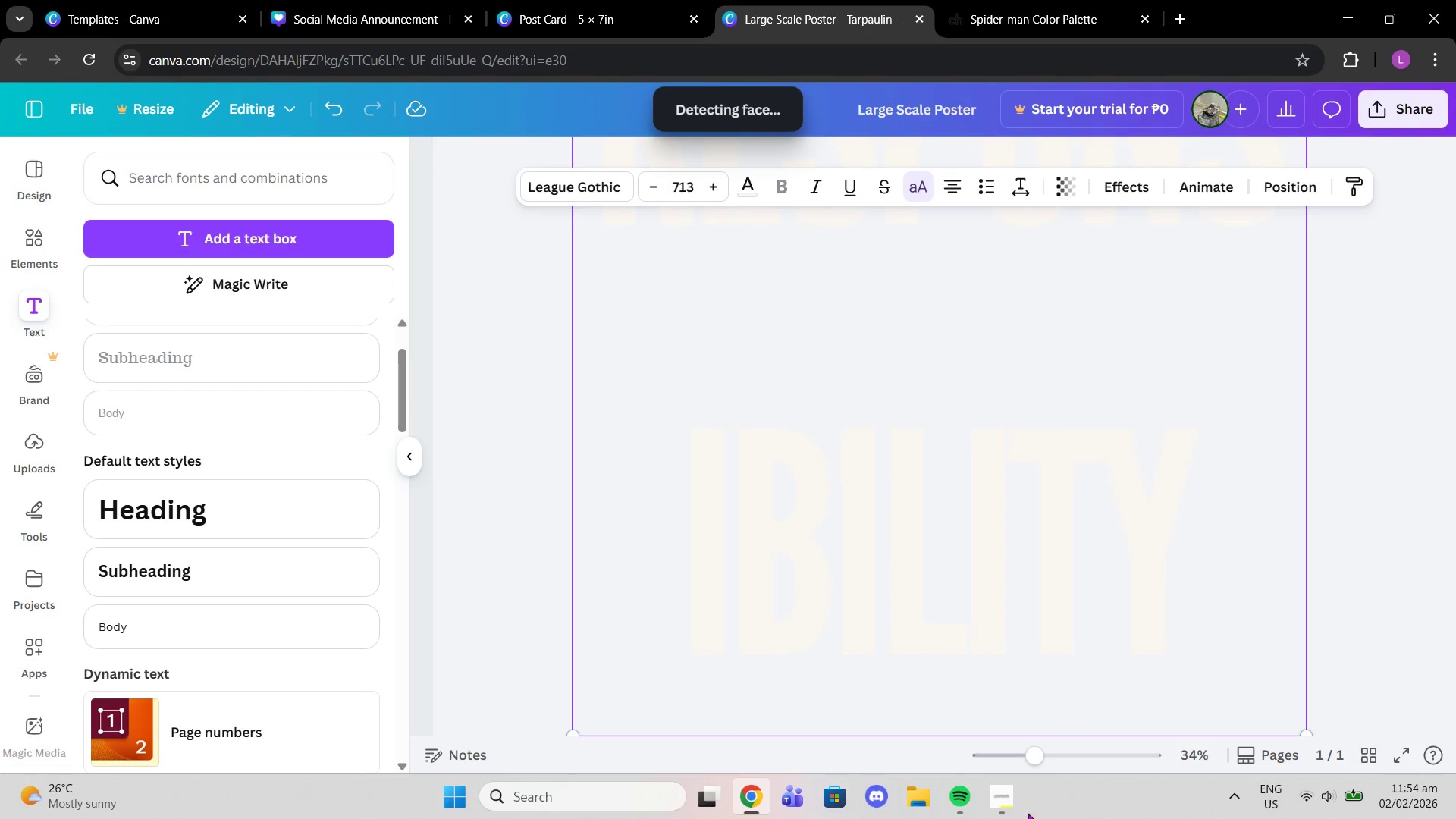 
left_click([992, 799])